 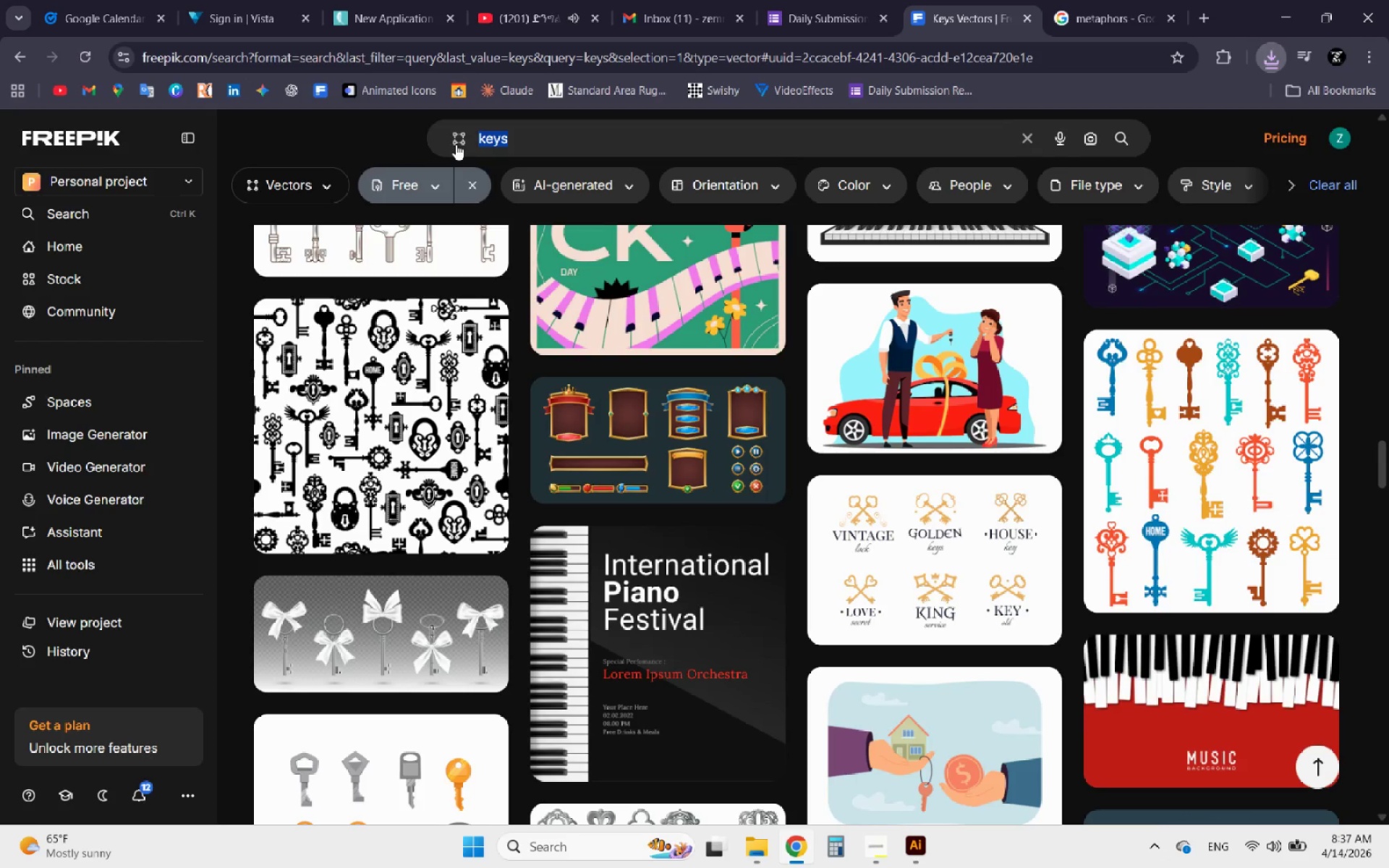 
key(Control+V)
 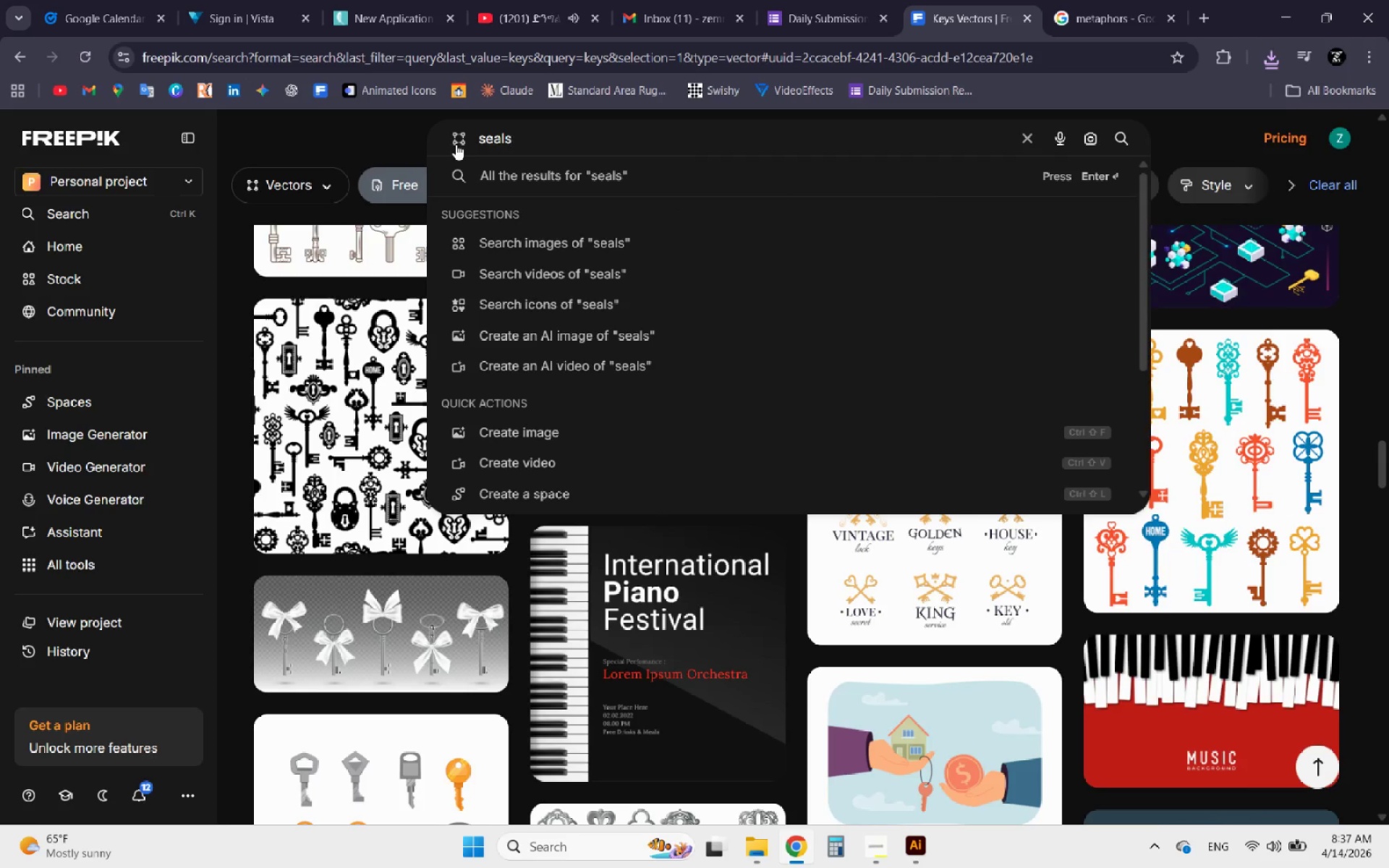 
key(Enter)
 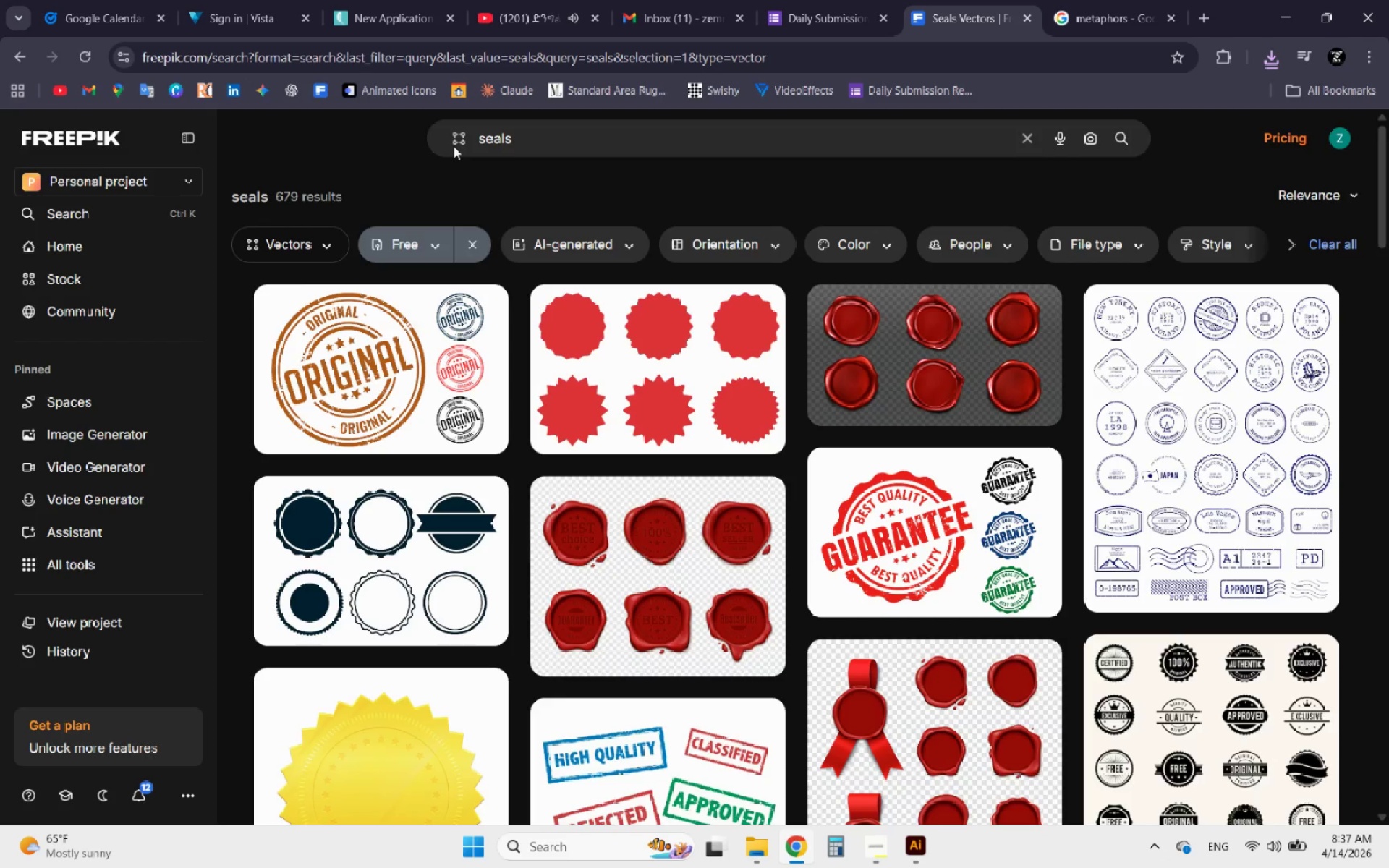 
wait(5.66)
 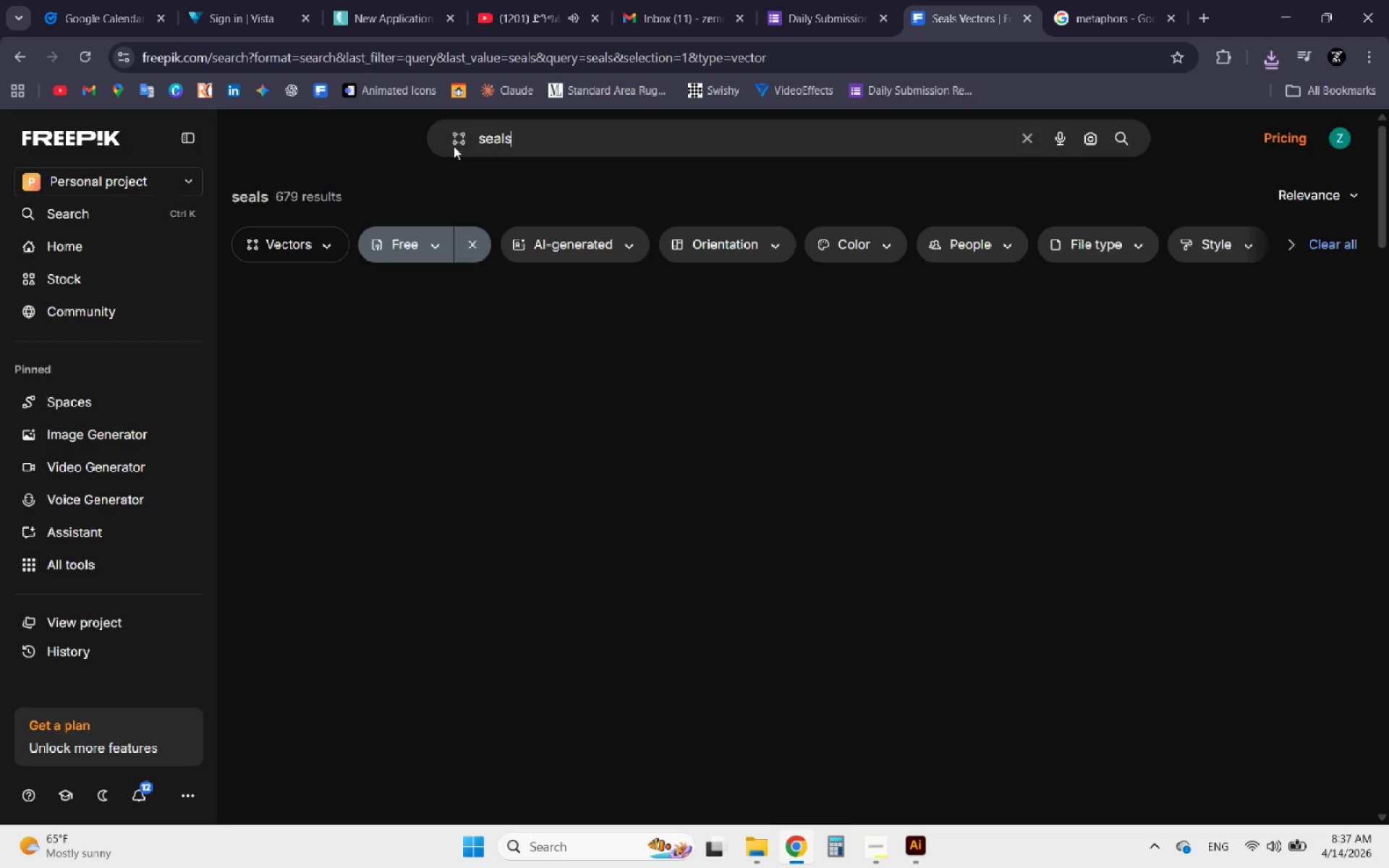 
scroll: coordinate [635, 352], scroll_direction: down, amount: 3.0
 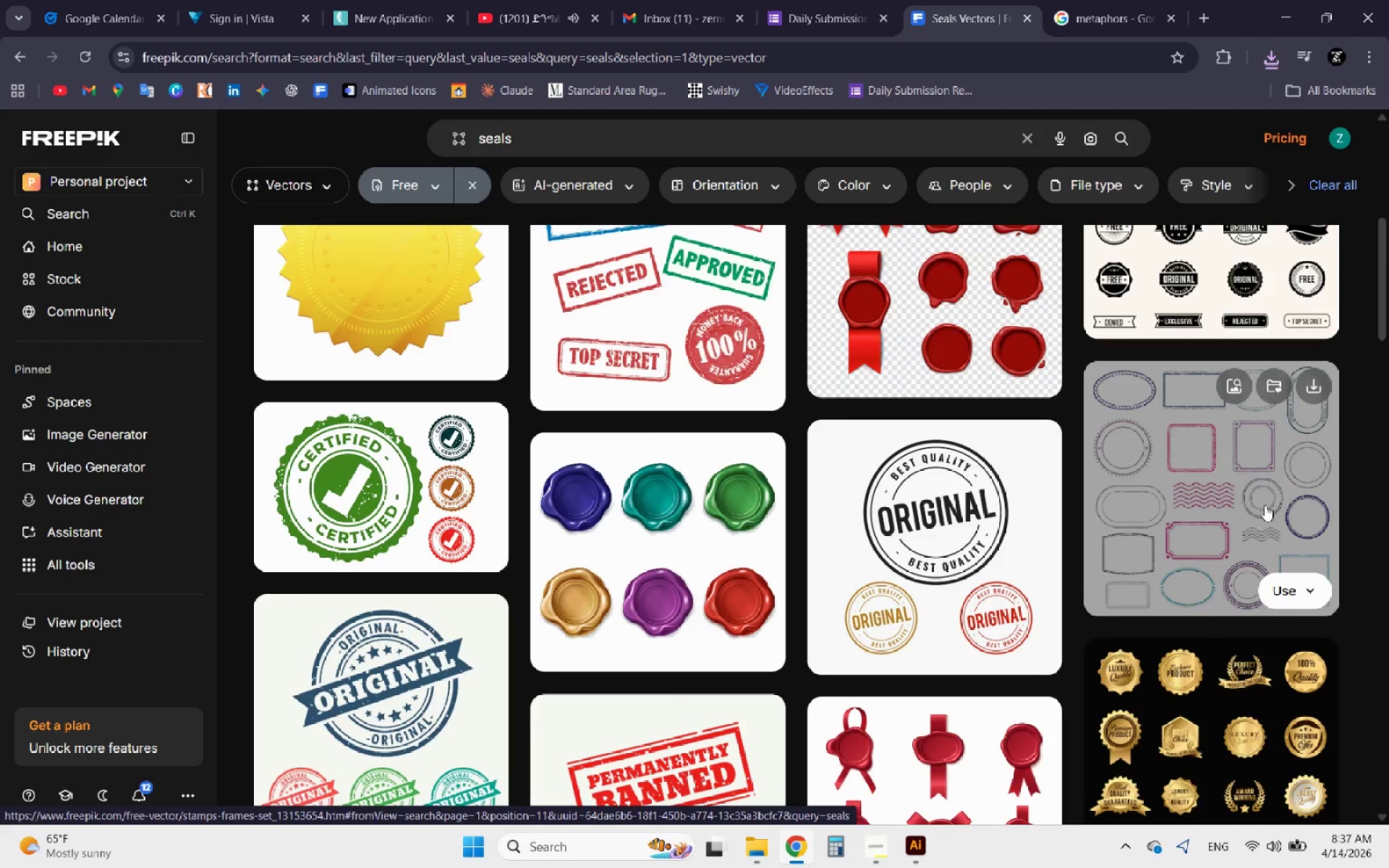 
left_click([1266, 501])
 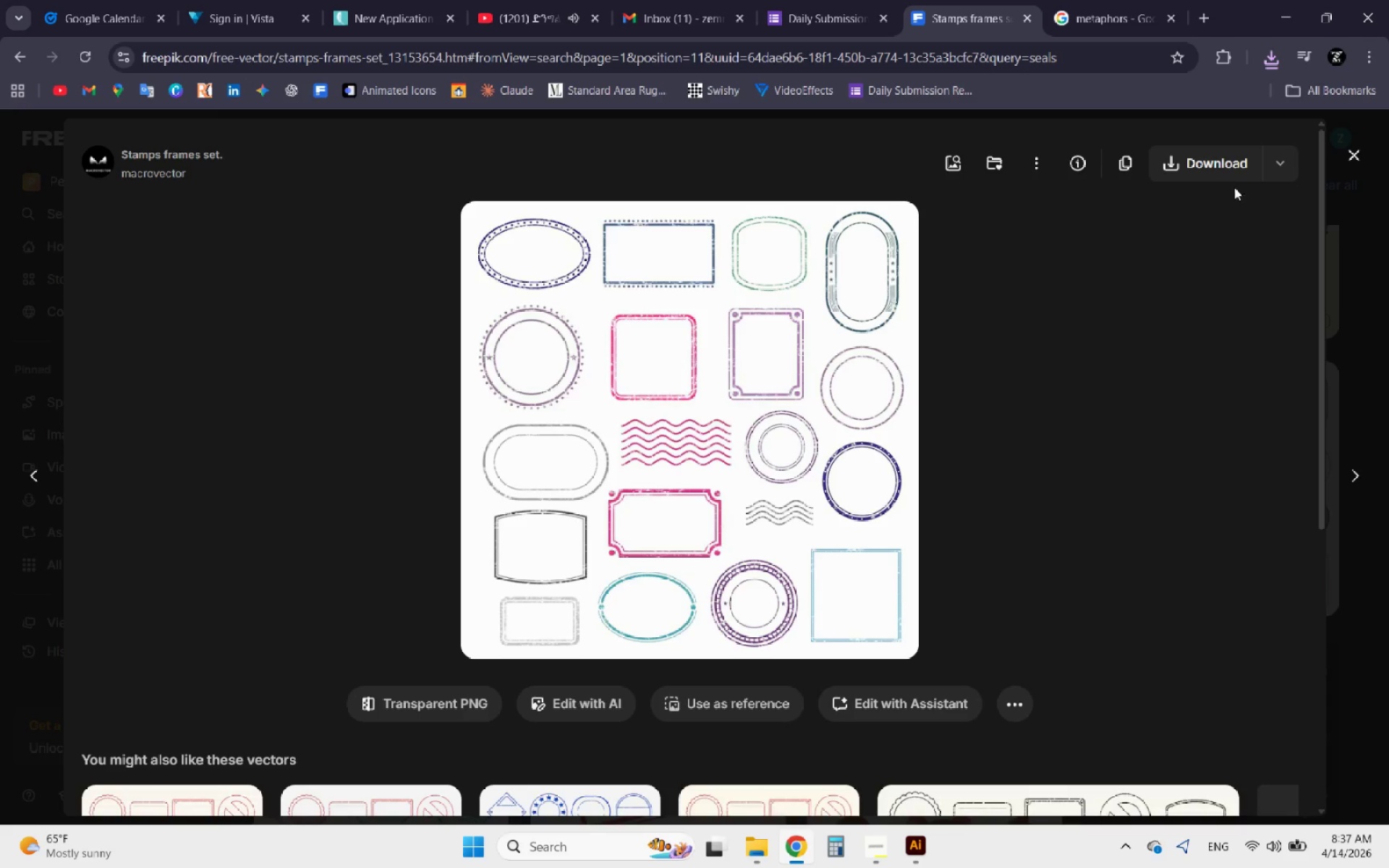 
left_click([1272, 166])
 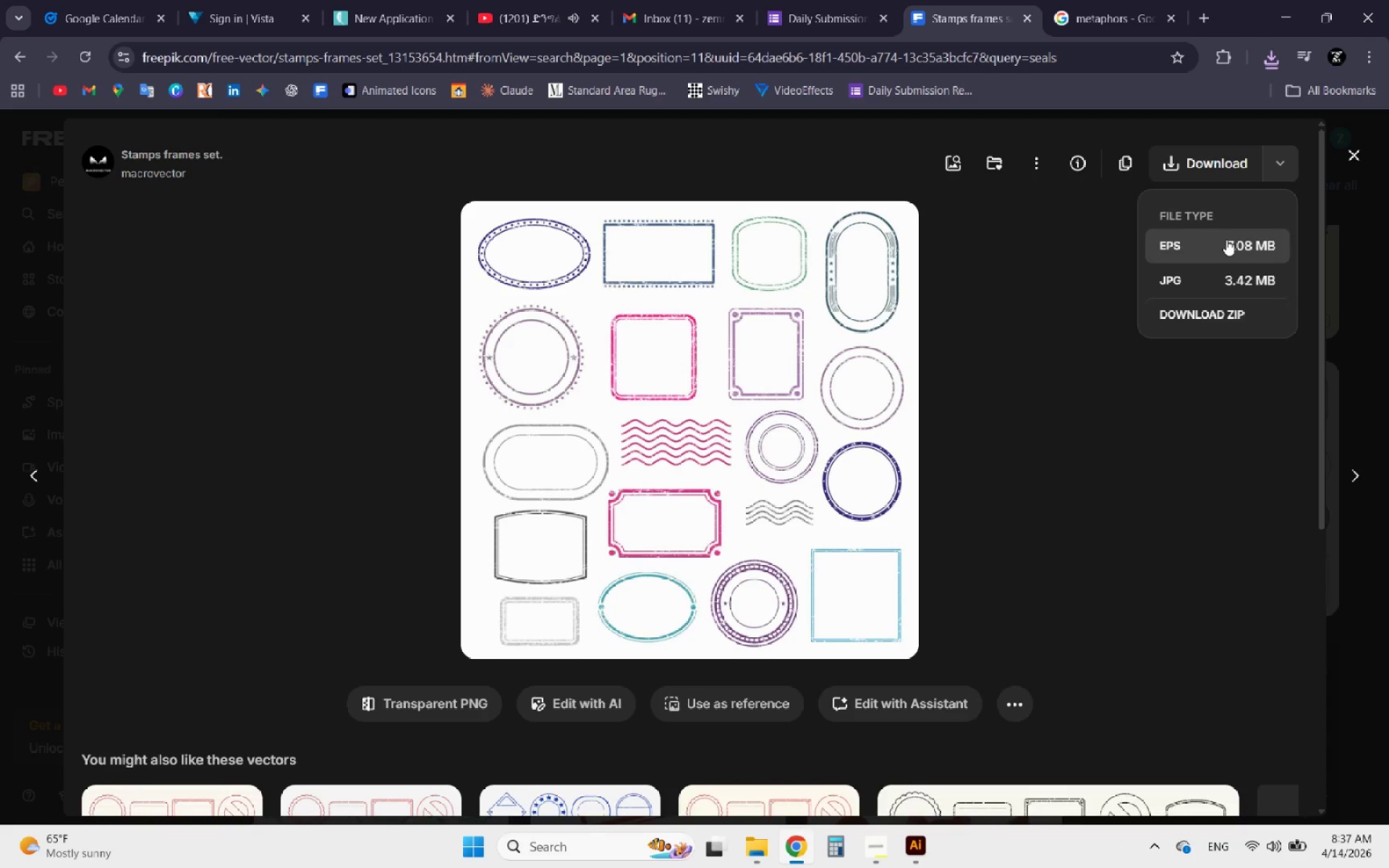 
left_click([1226, 239])
 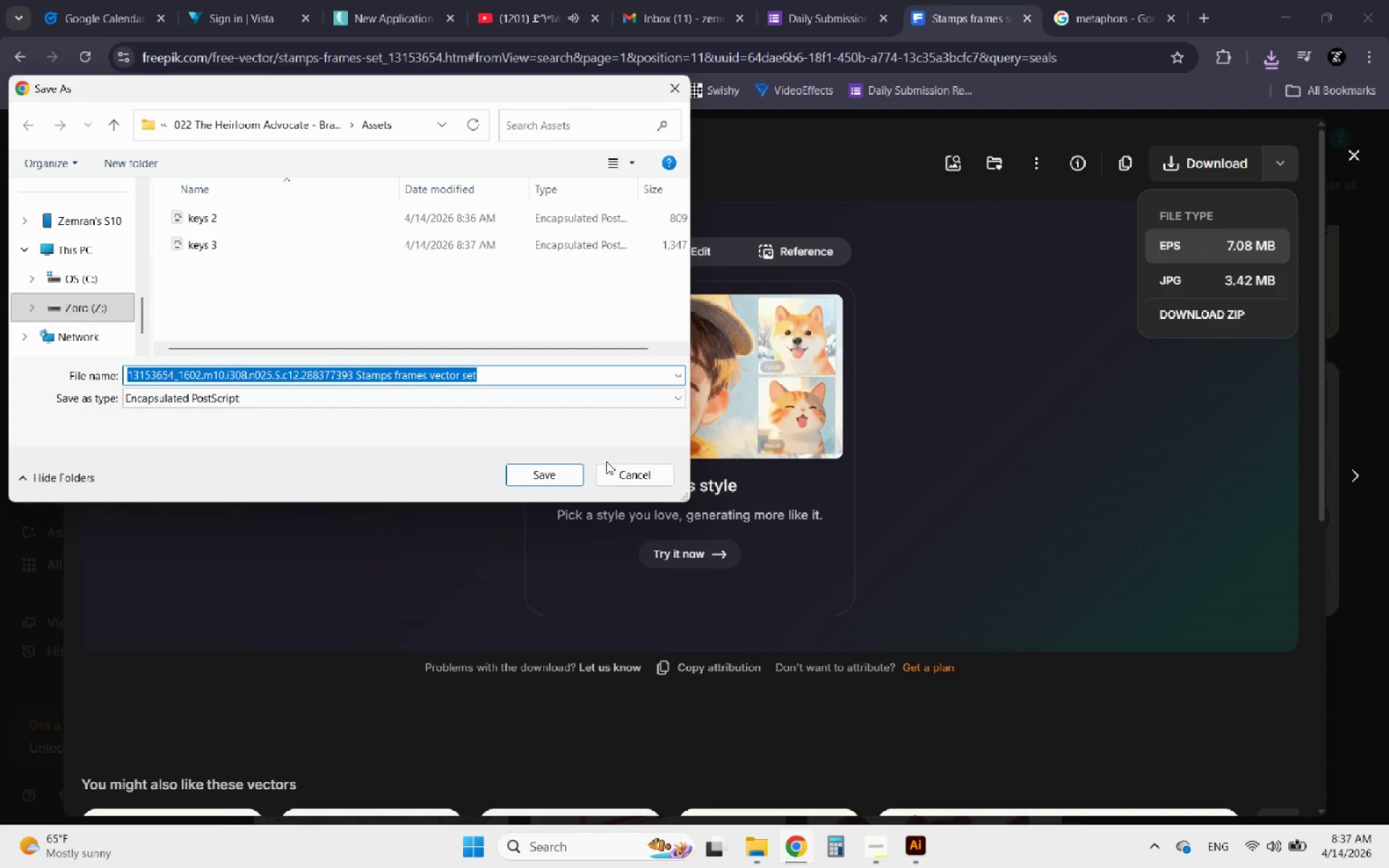 
type(Seals)
 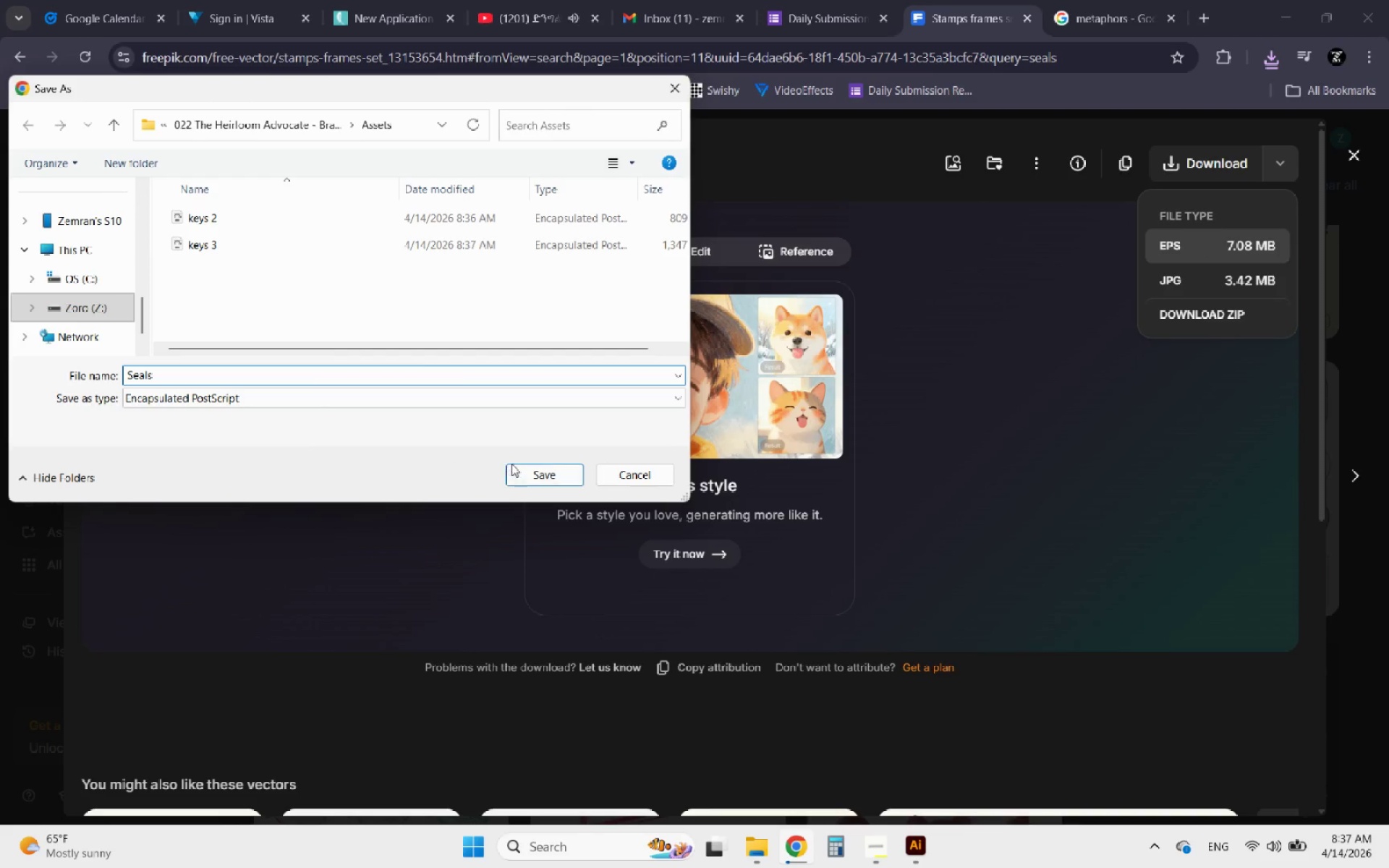 
left_click([532, 467])
 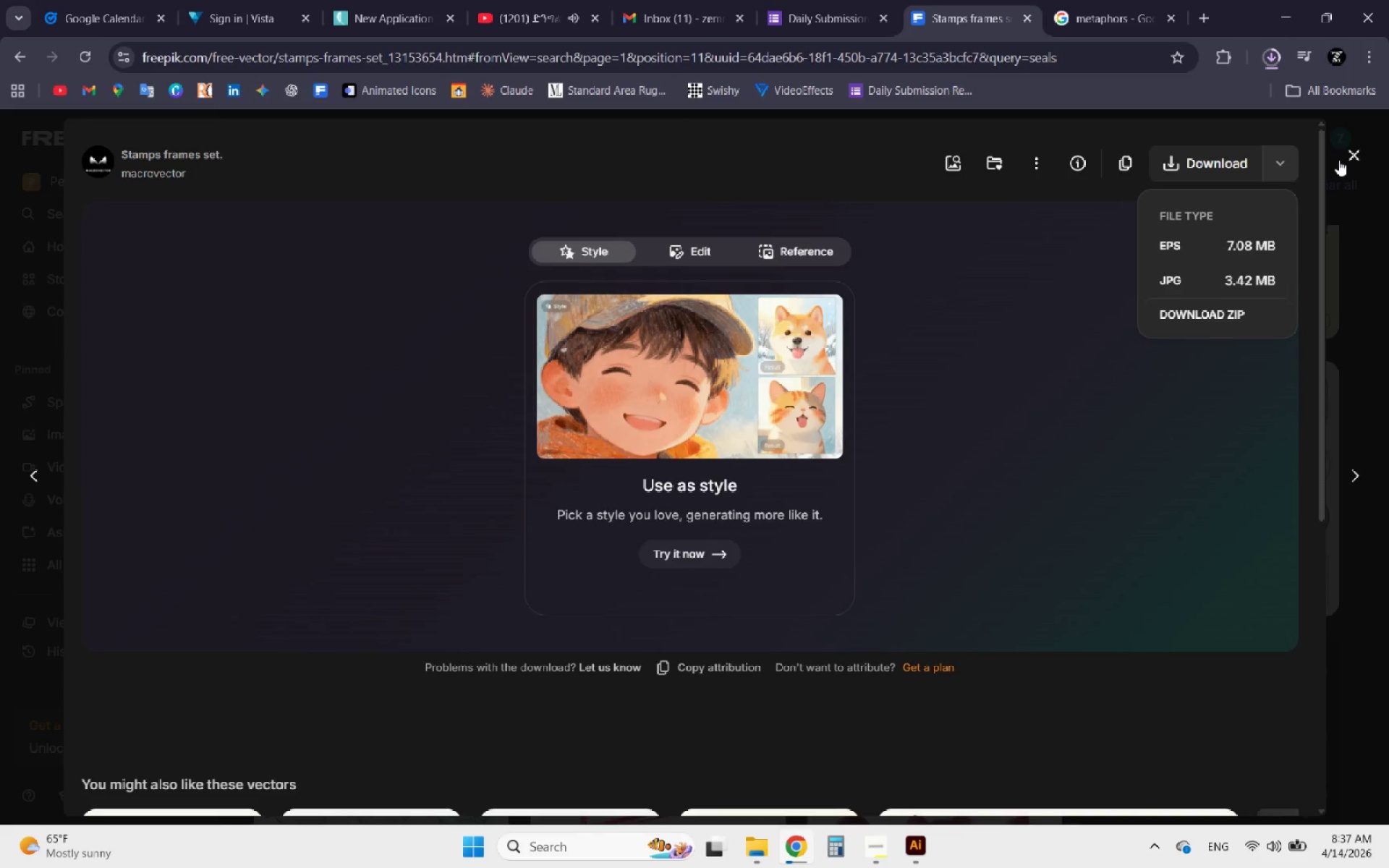 
left_click([1354, 156])
 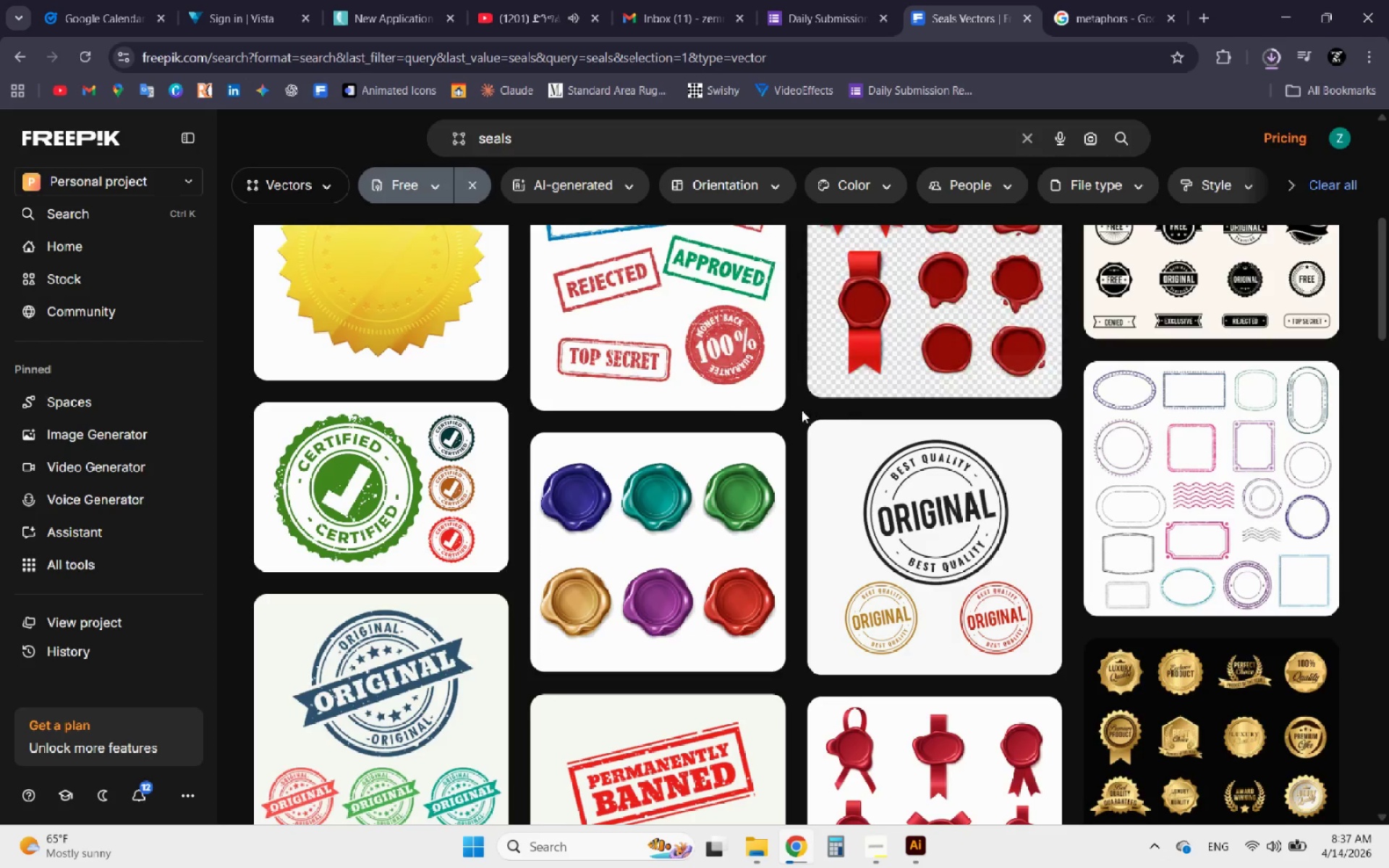 
scroll: coordinate [584, 383], scroll_direction: down, amount: 9.0
 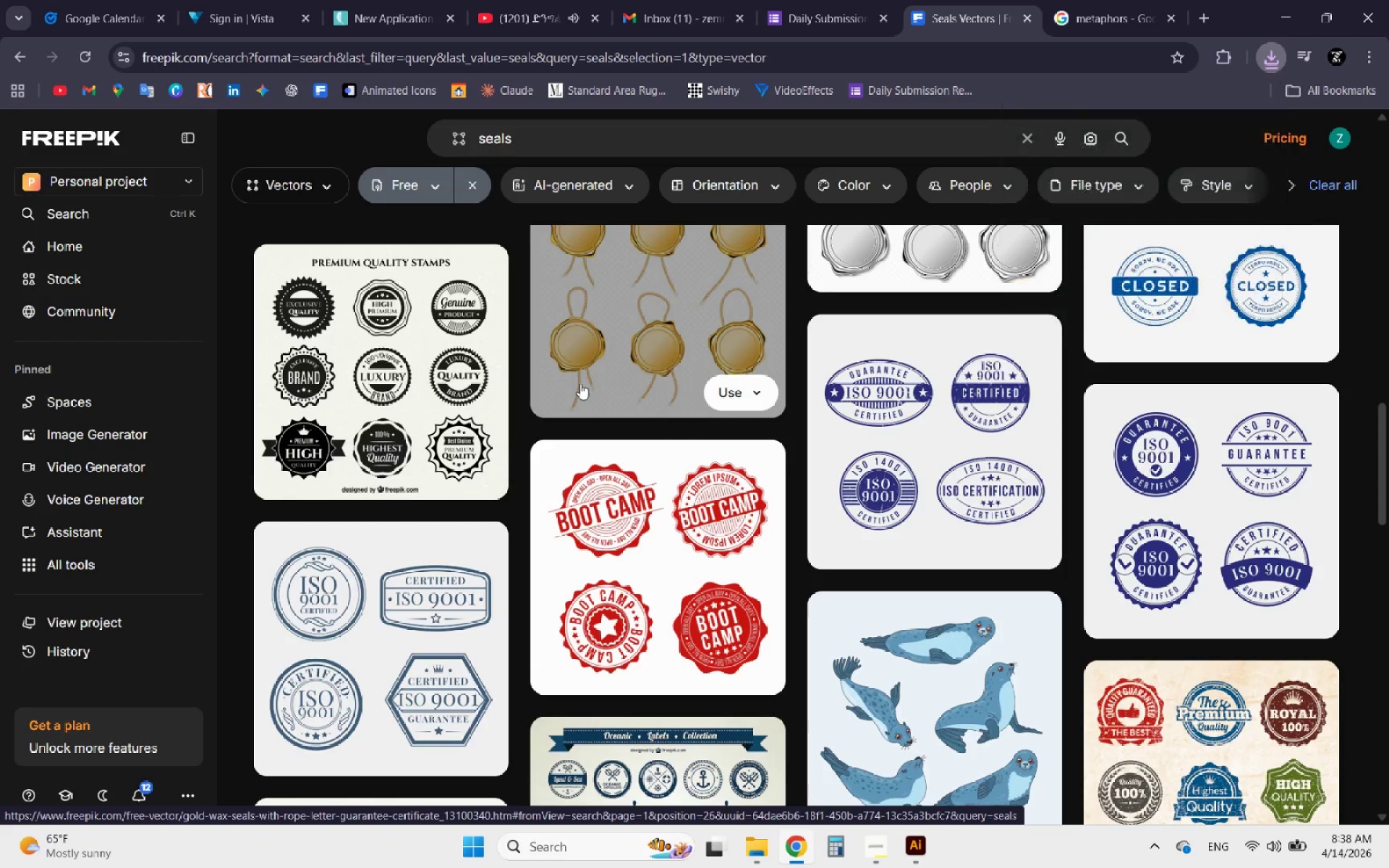 
scroll: coordinate [579, 383], scroll_direction: up, amount: 8.0
 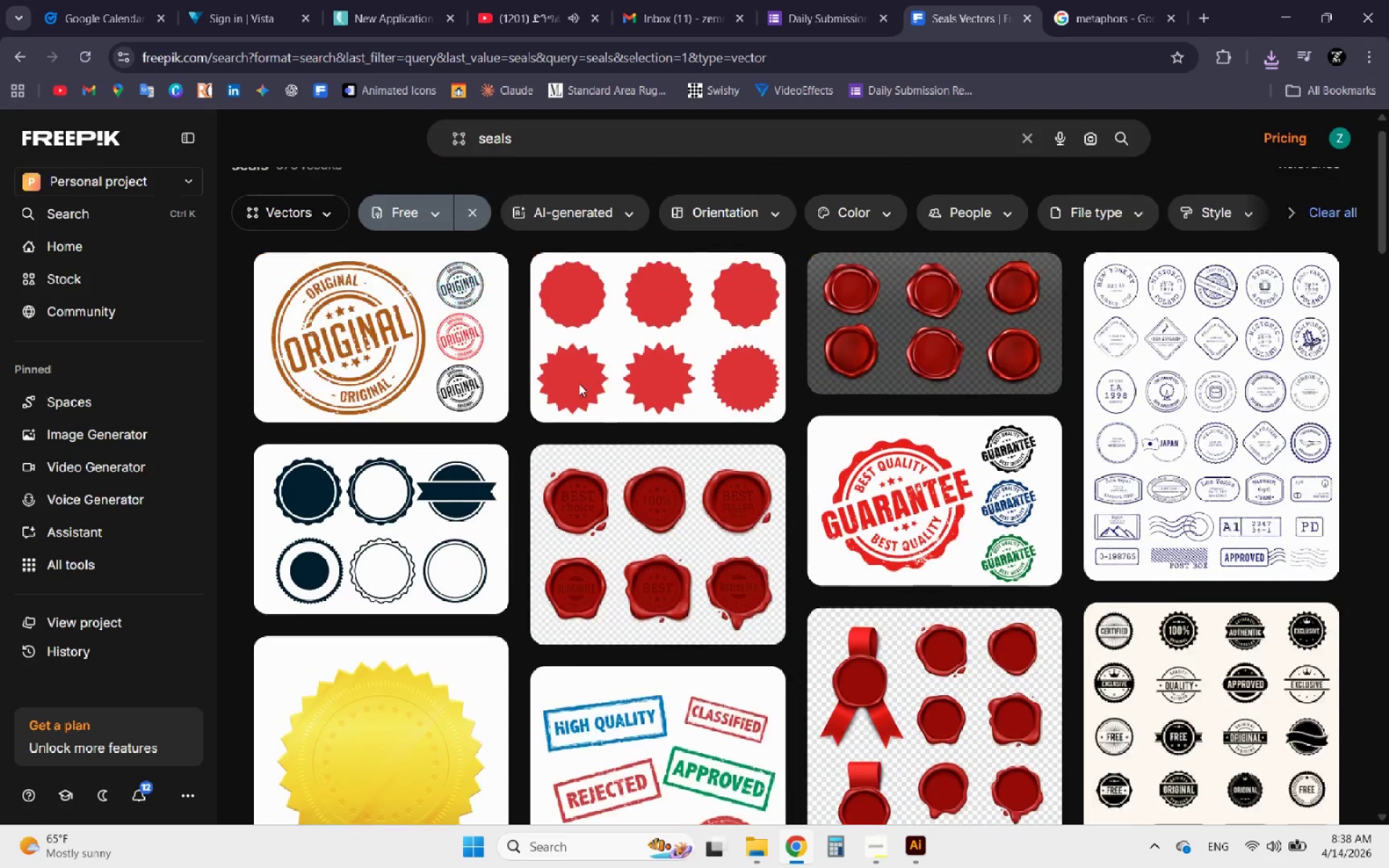 
left_click([412, 548])
 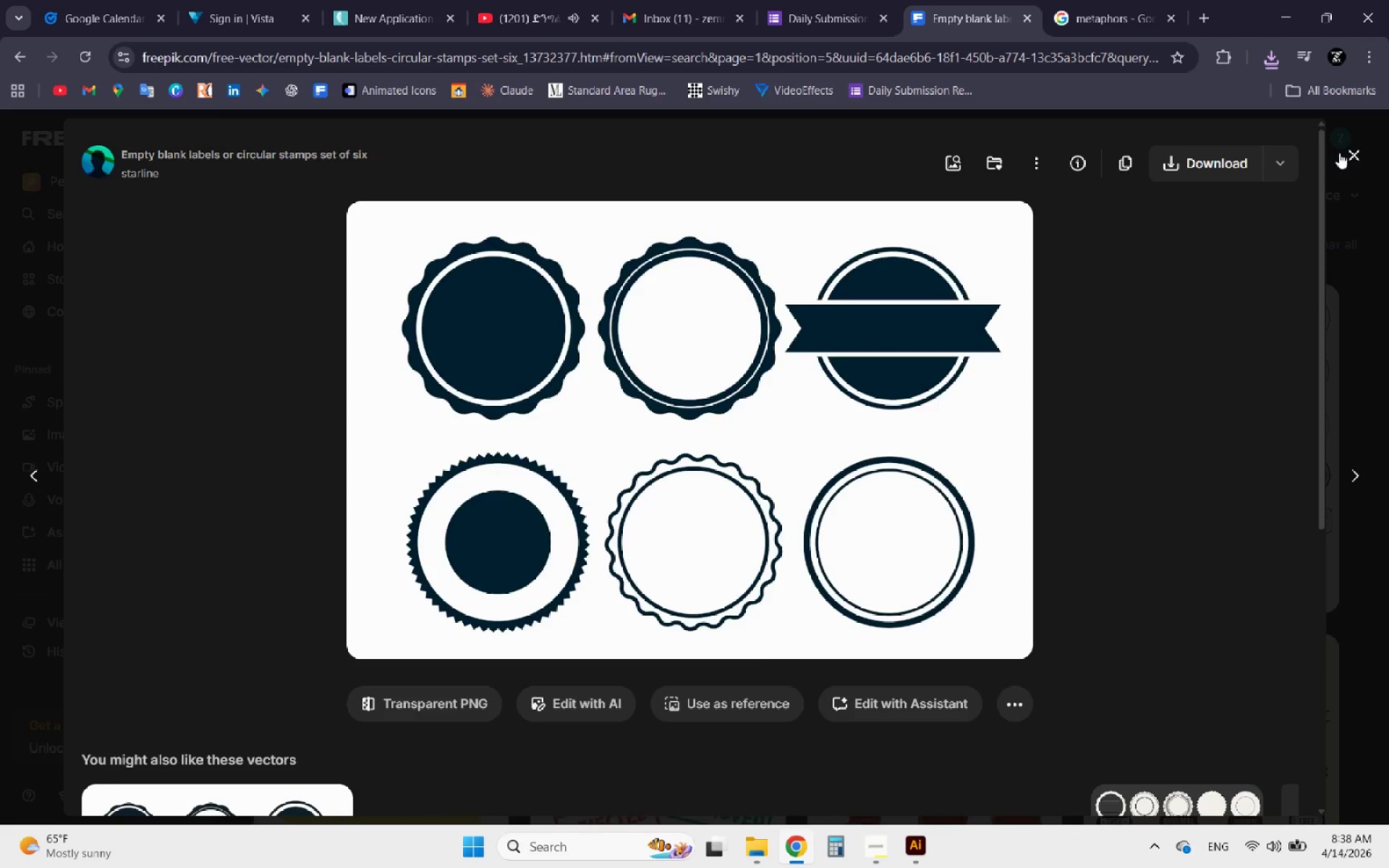 
left_click([1265, 169])
 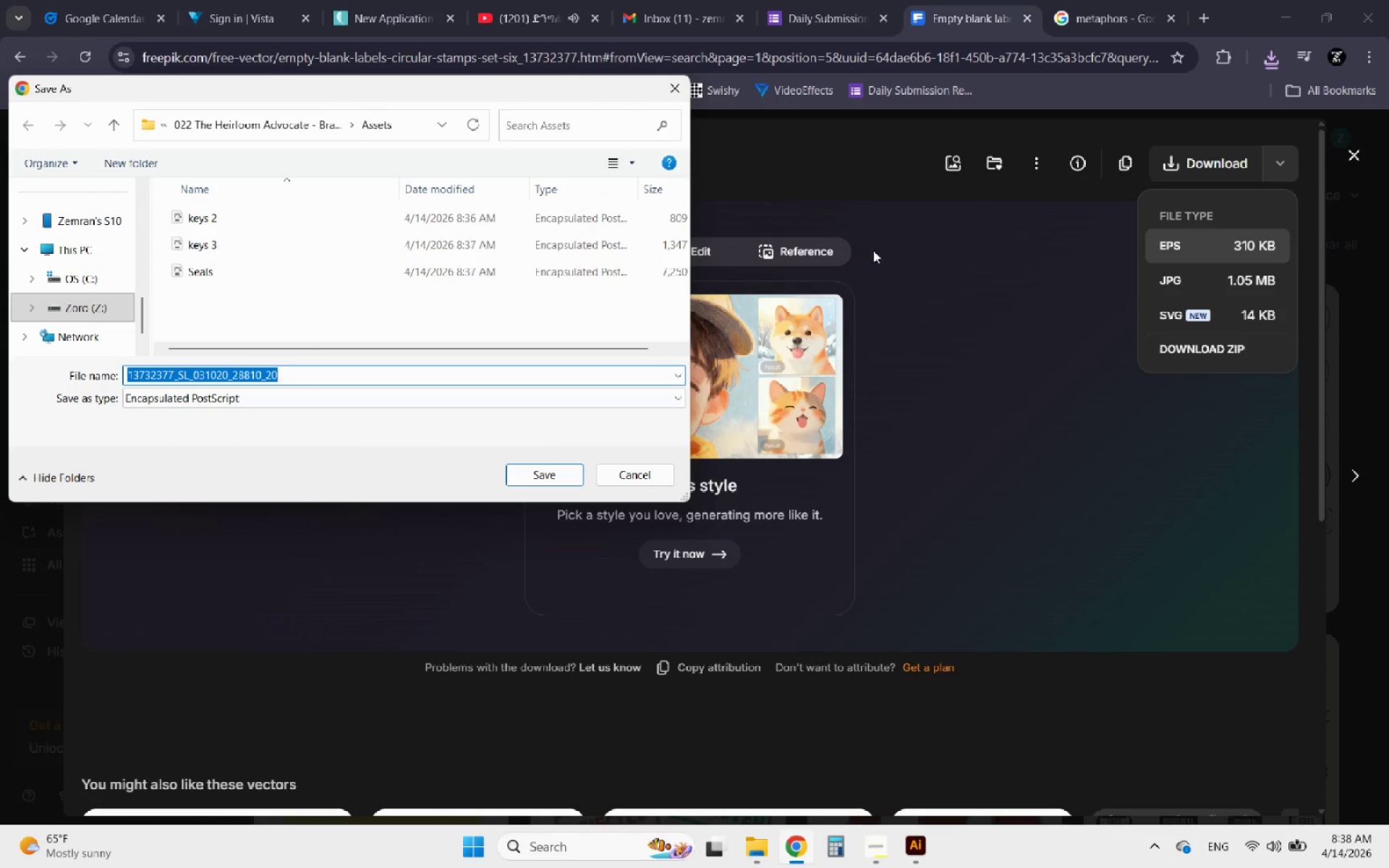 
key(Control+V)
 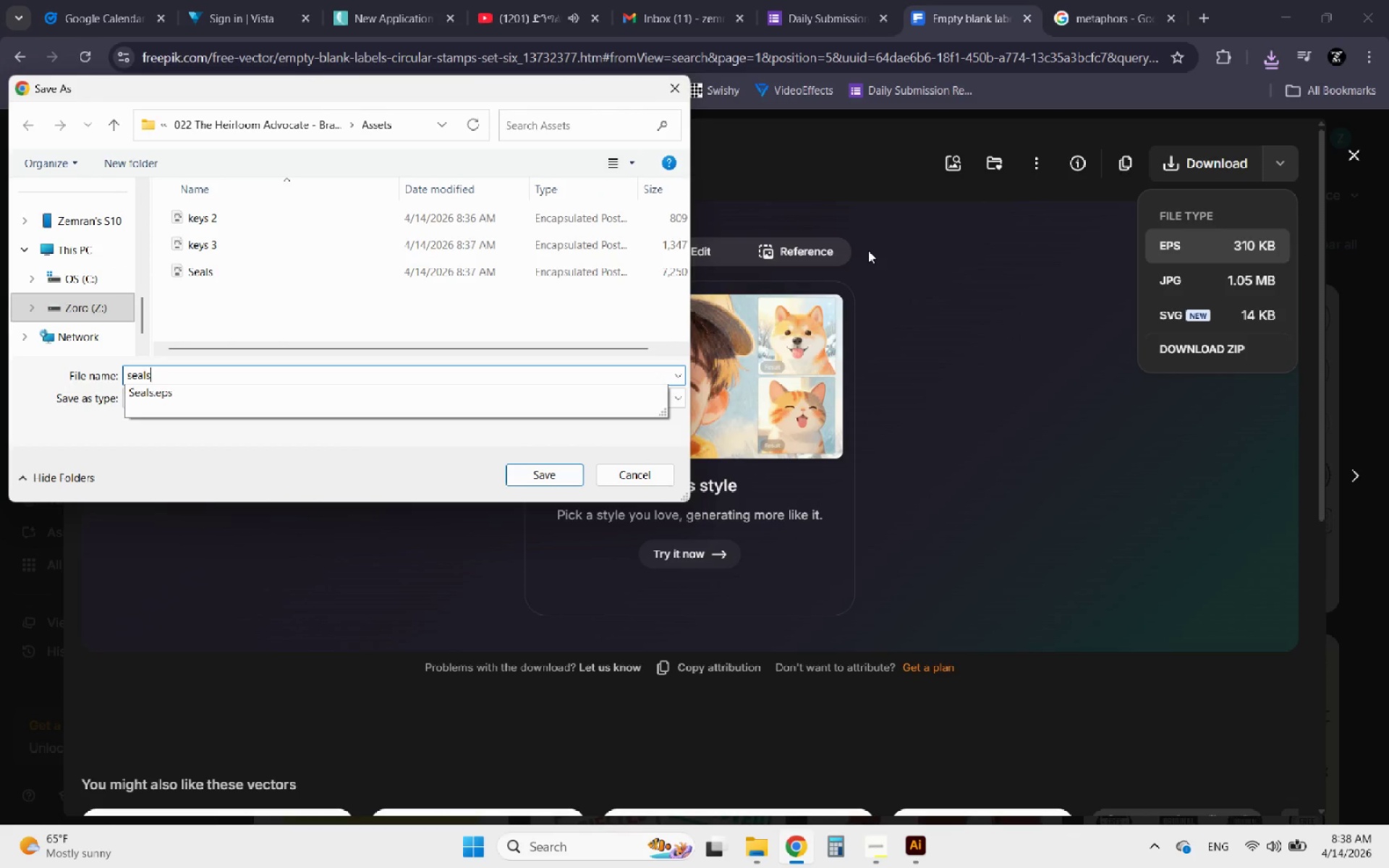 
key(Space)
 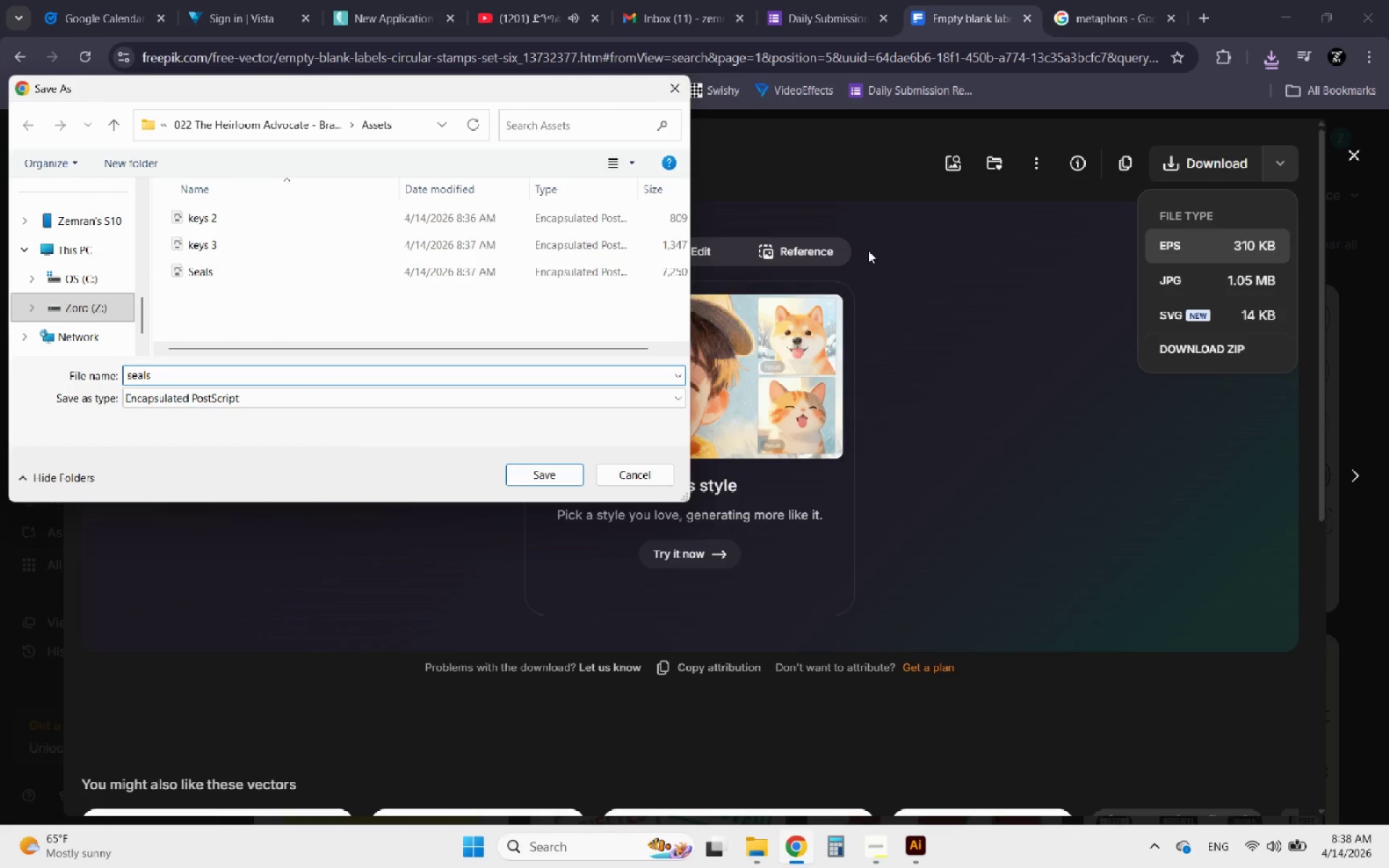 
key(2)
 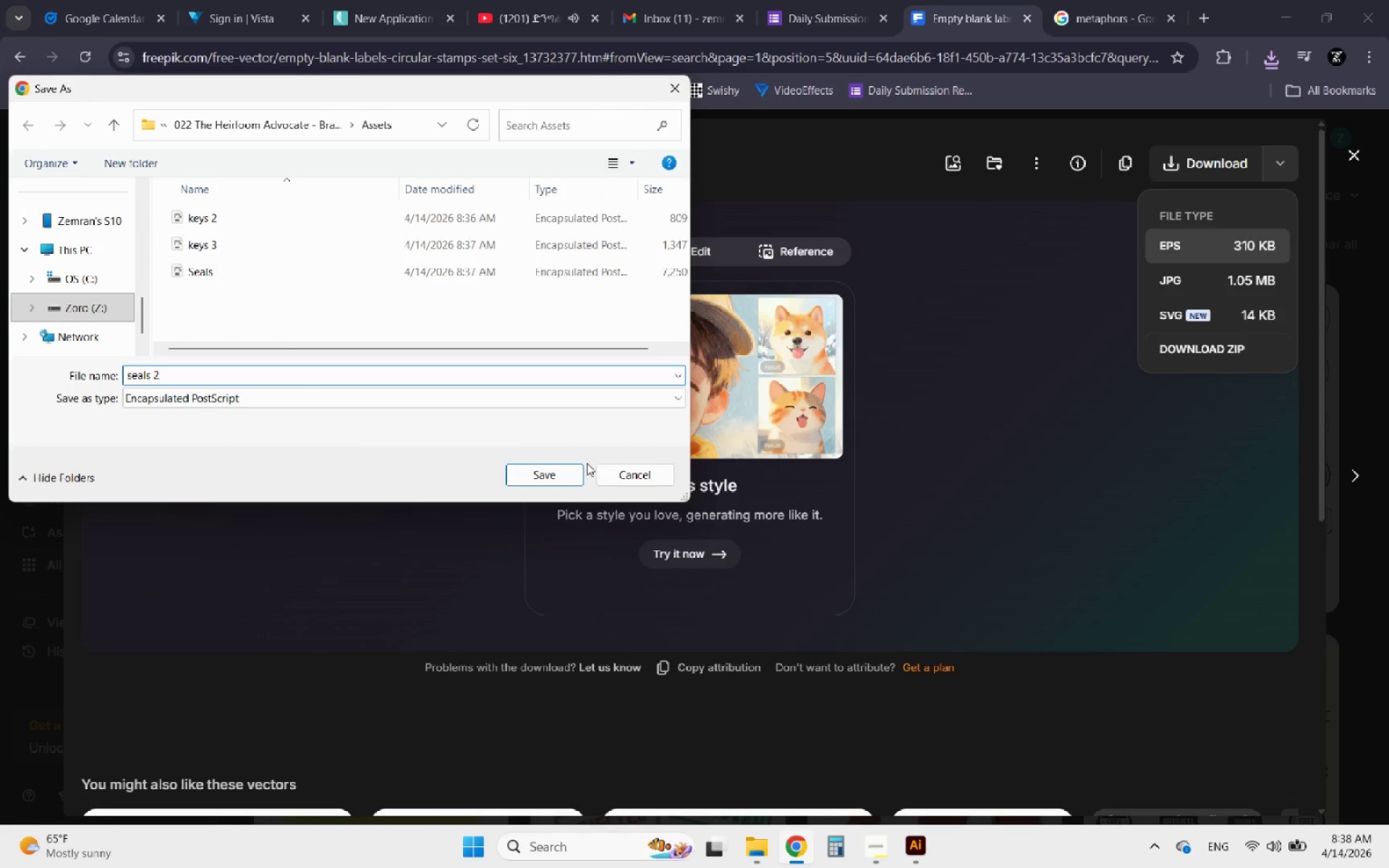 
left_click([556, 474])
 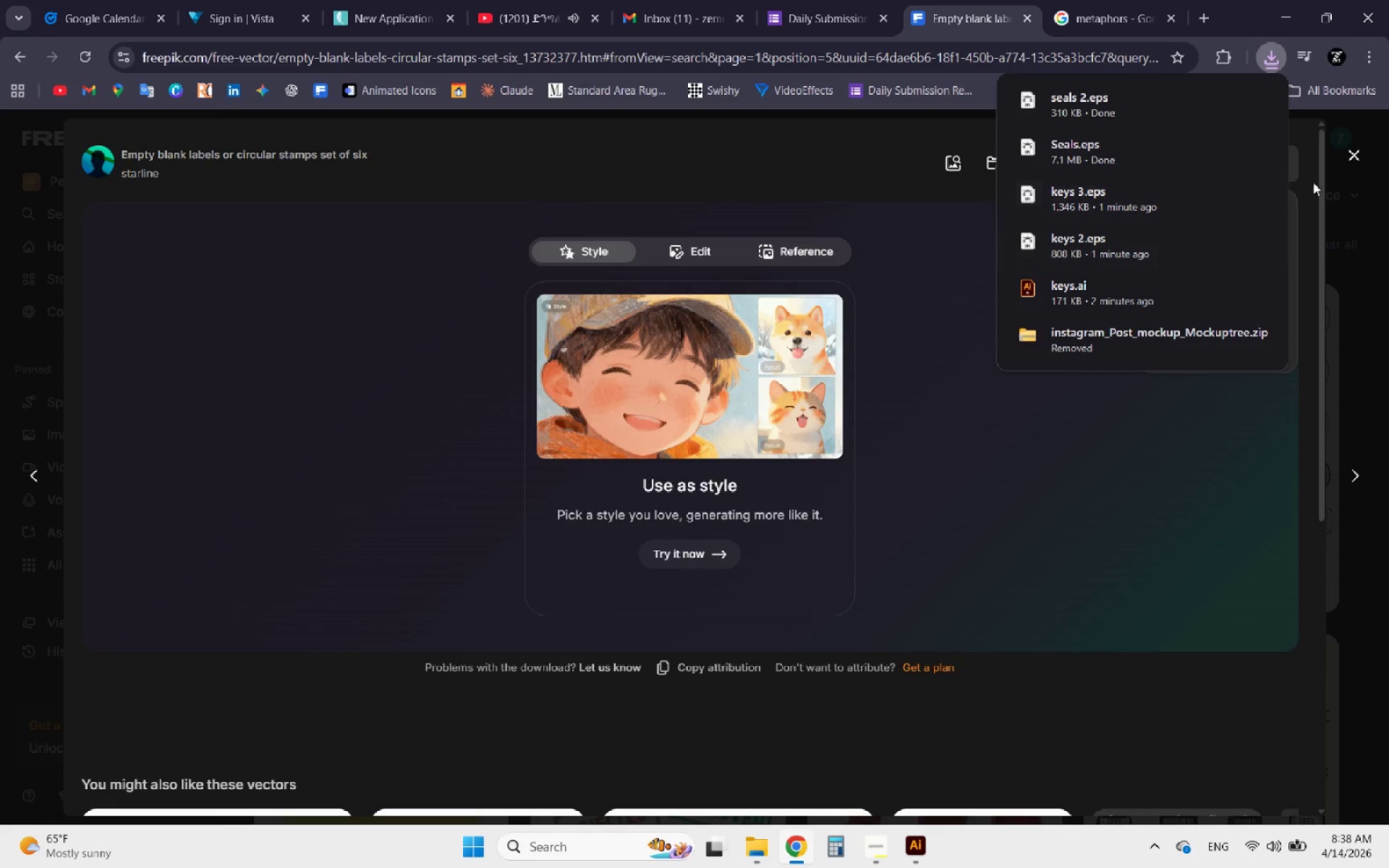 
left_click([1351, 157])
 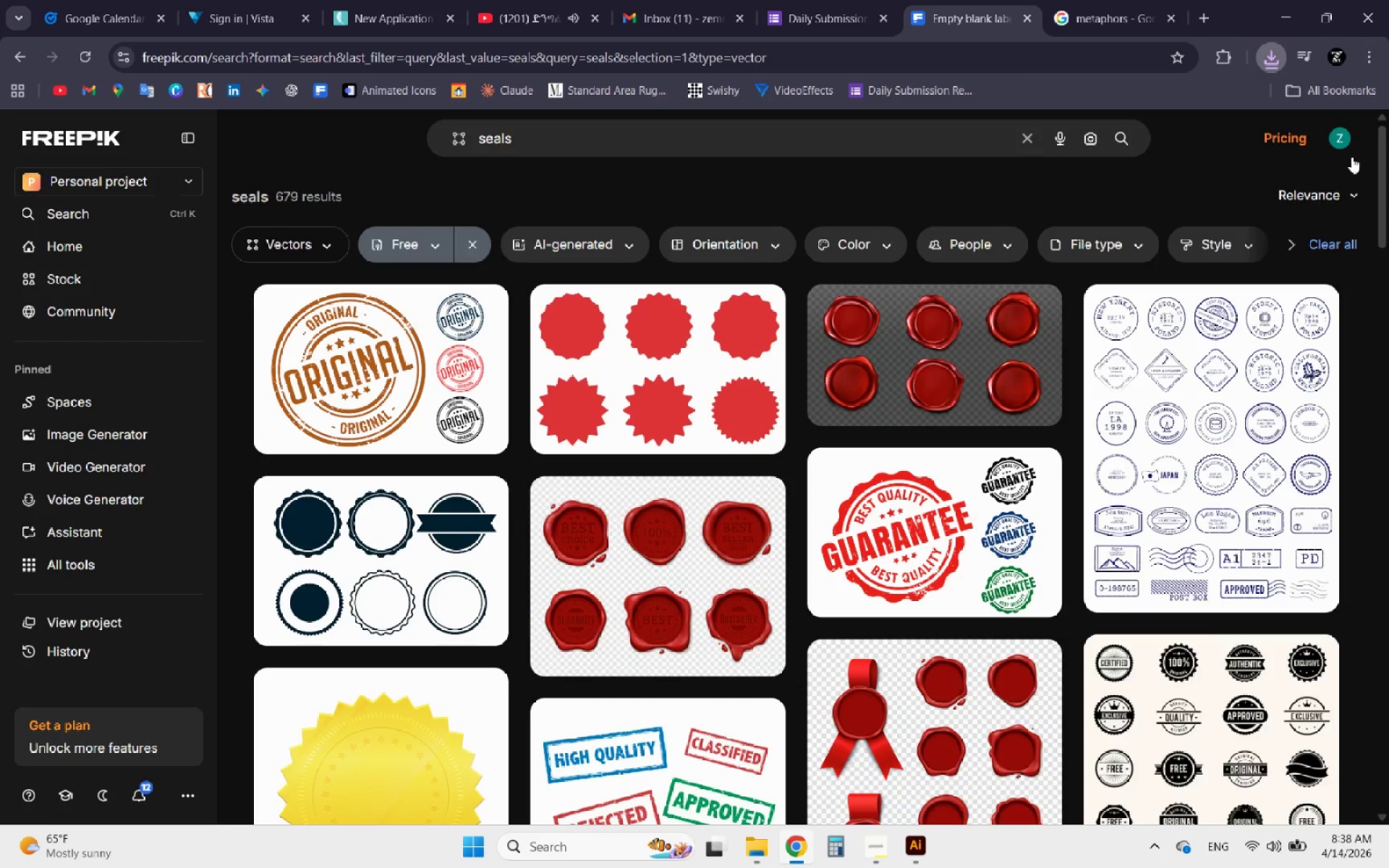 
mouse_move([1035, 320])
 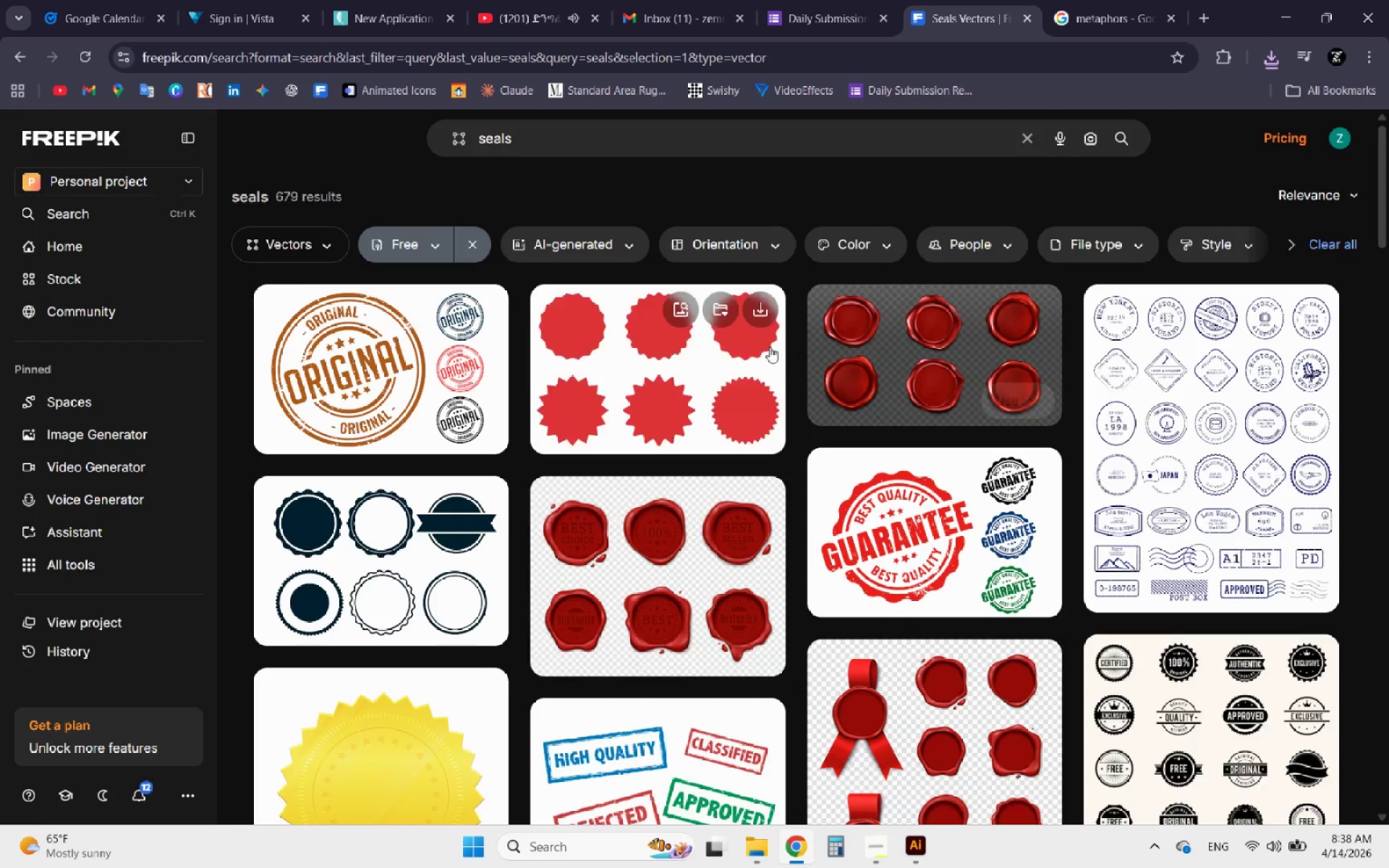 
scroll: coordinate [756, 356], scroll_direction: down, amount: 3.0
 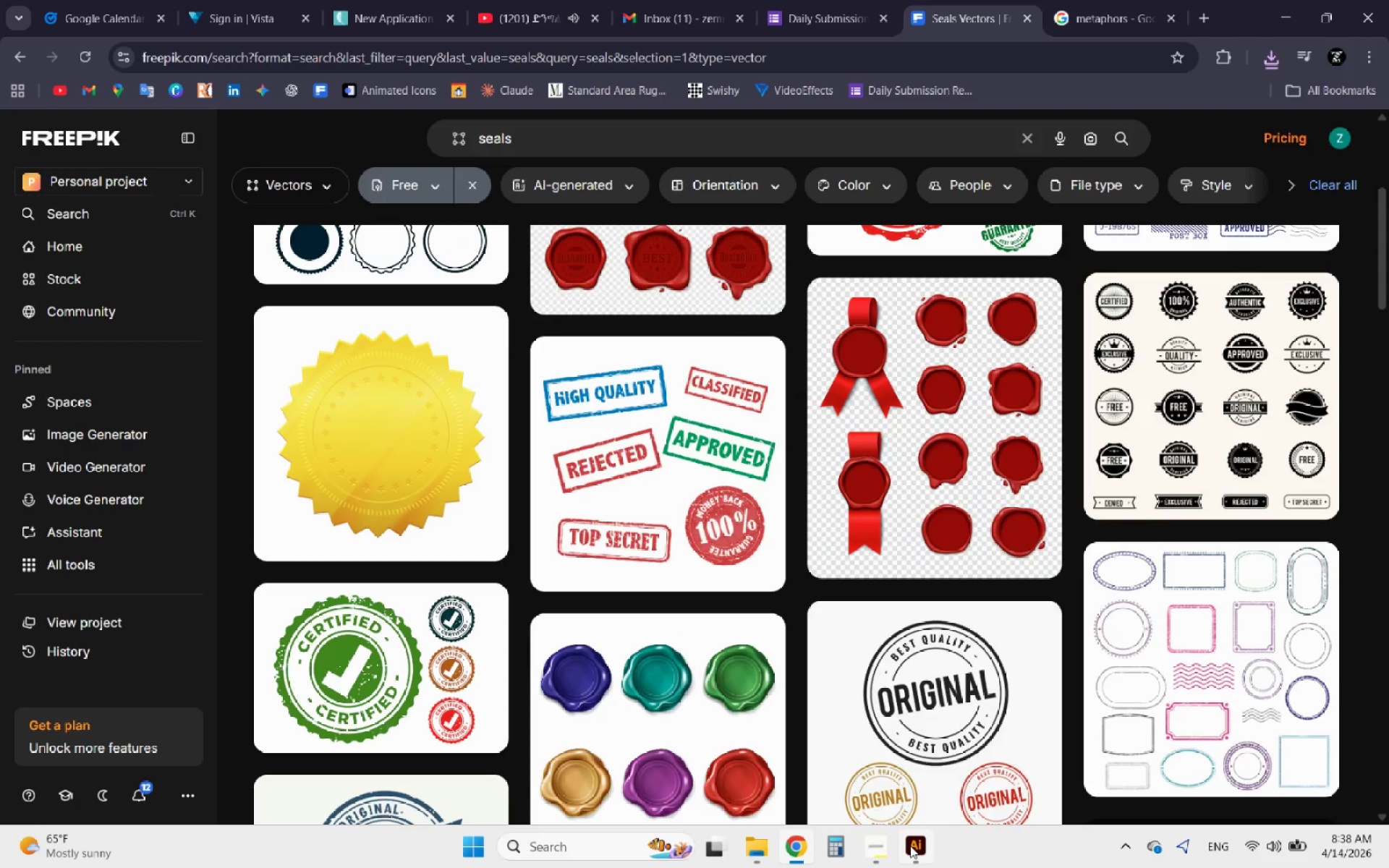 
left_click([878, 853])